 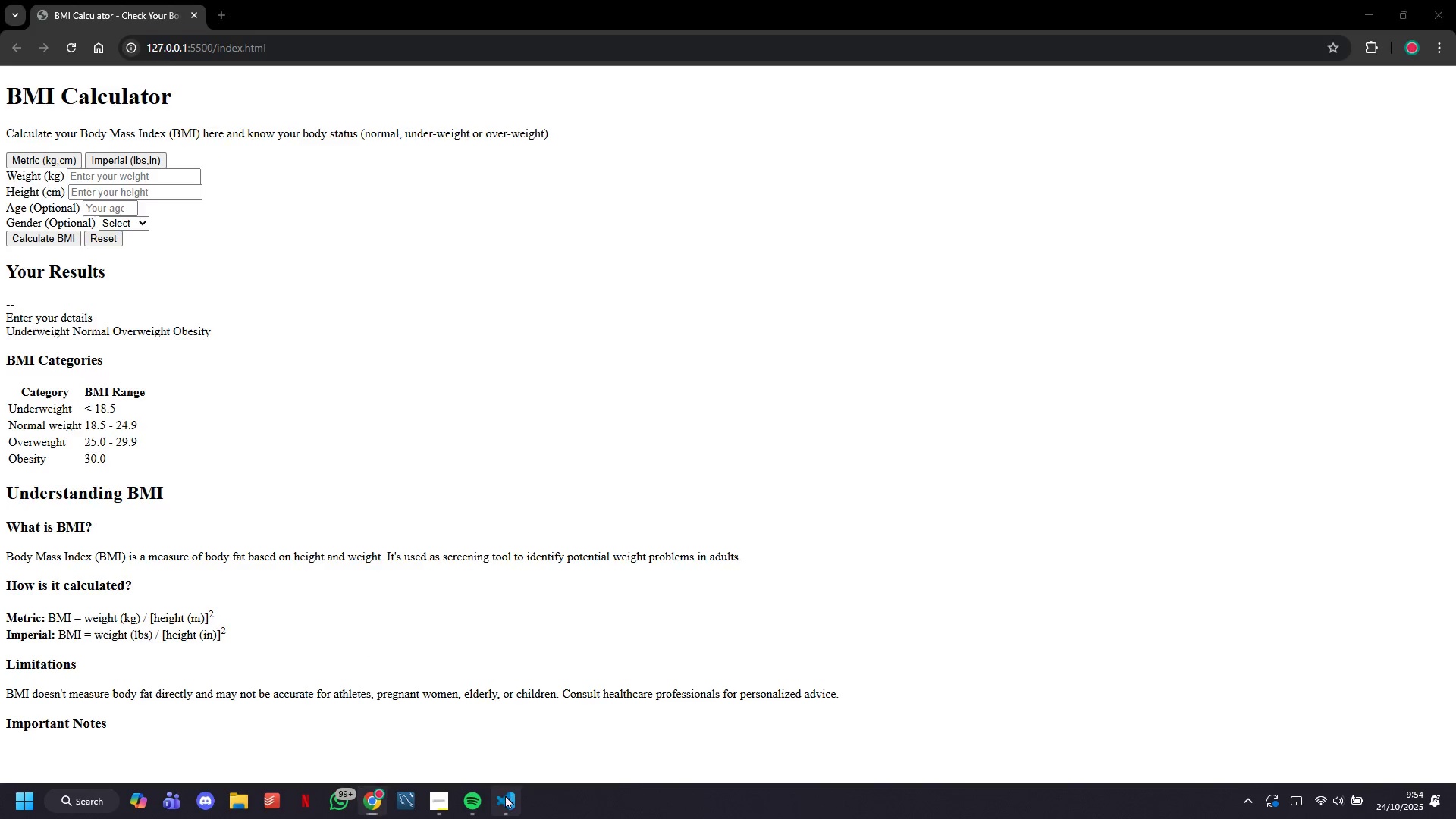 
left_click([638, 666])
 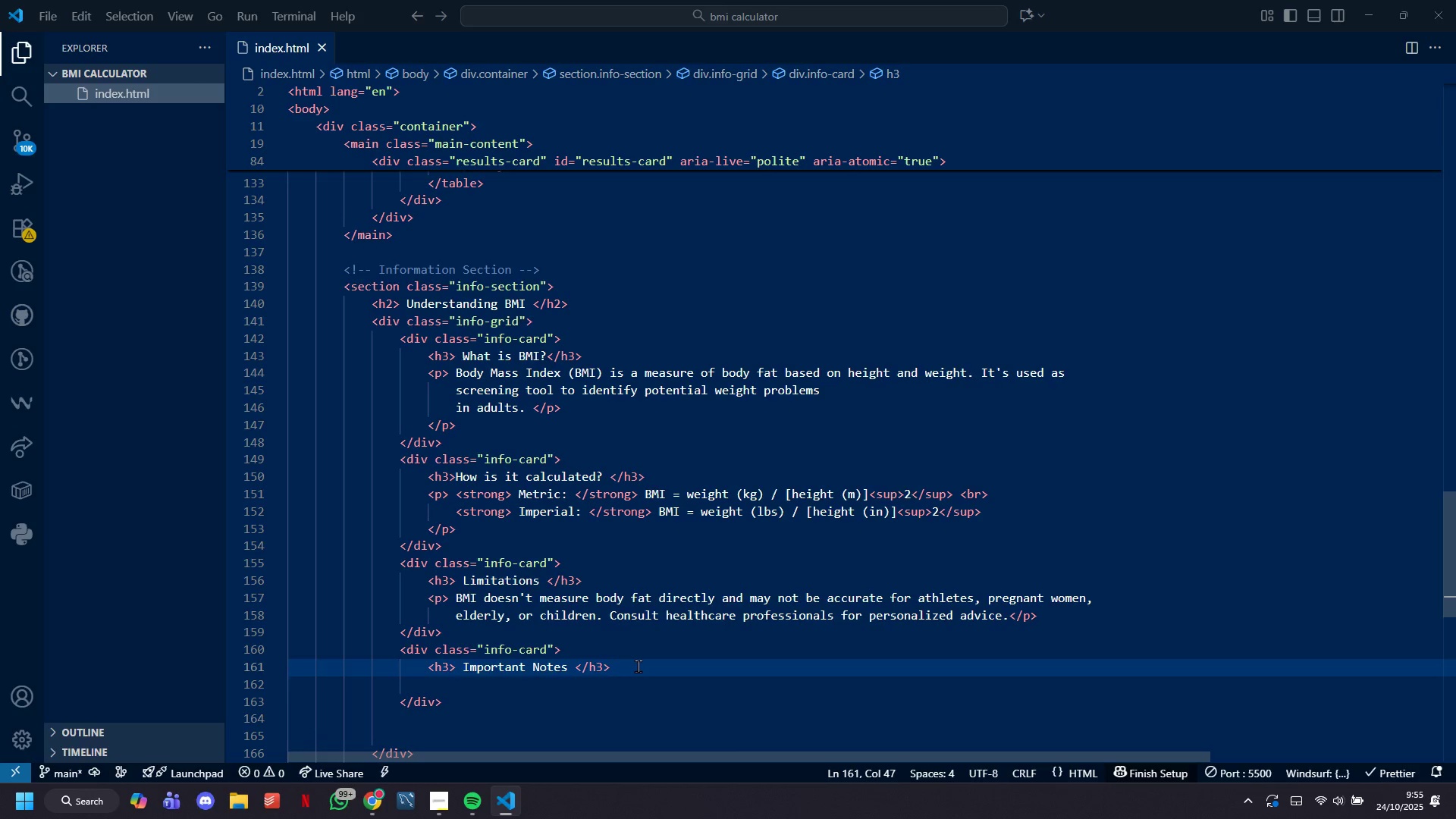 
key(Enter)
 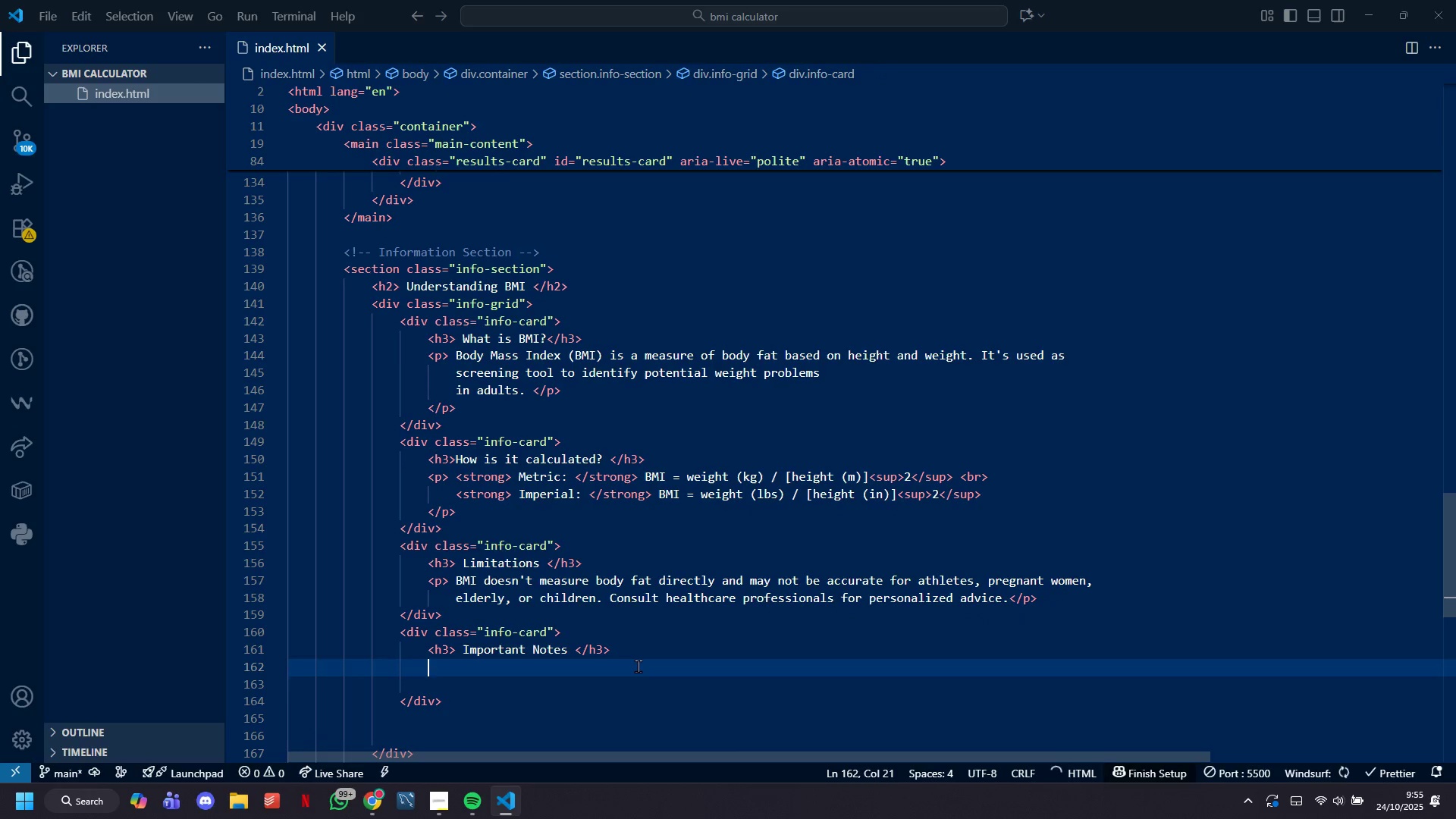 
type(p)
key(Tab)
type( This calculator is for informational purposes only and should not )
 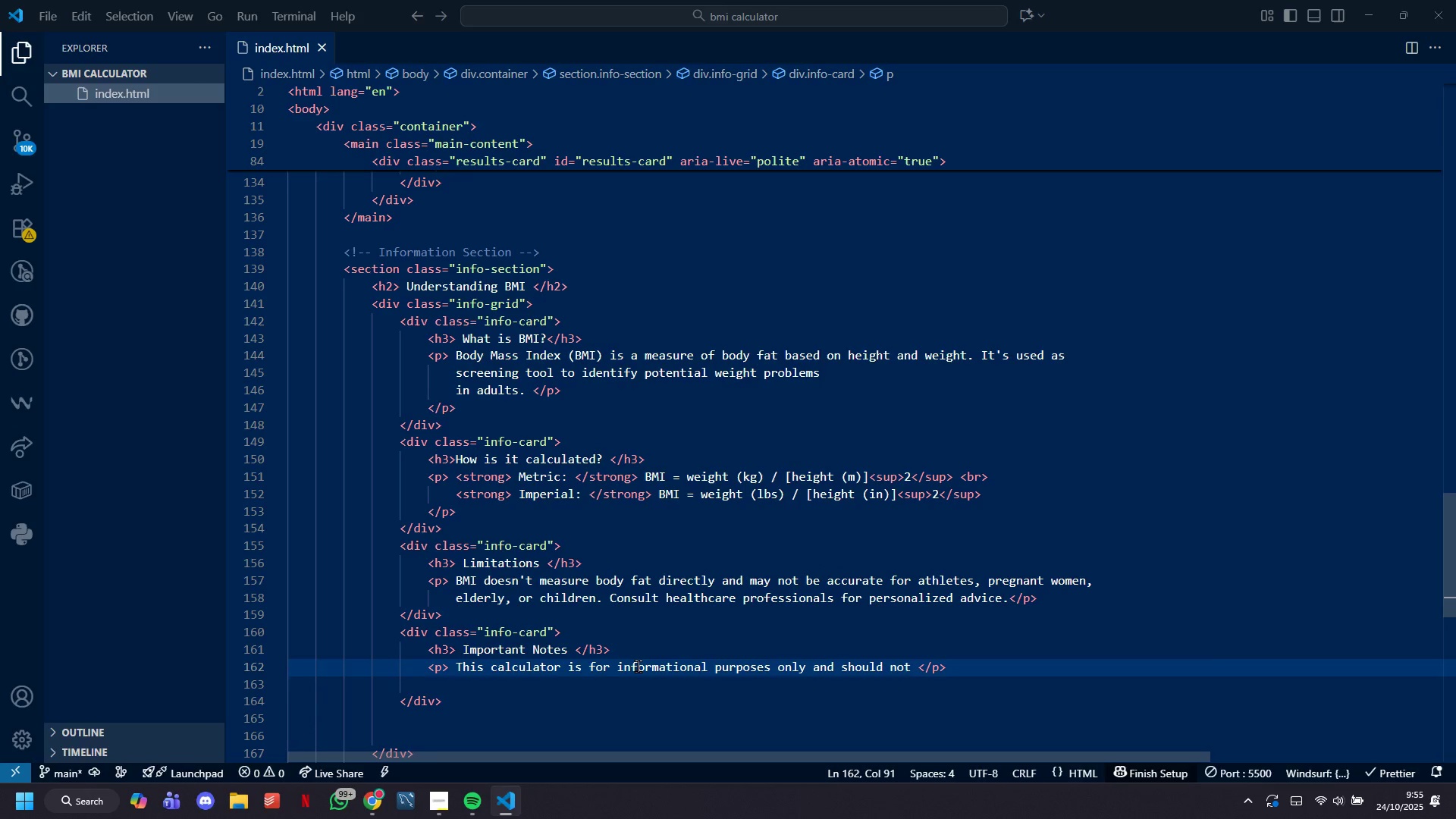 
type(replace rofessional media)
key(Backspace)
type(cal adi)
key(Backspace)
type(vice. Always consult with health c)
key(Backspace)
type(c)
key(Backspace)
key(Backspace)
type(care rovd)
key(Backspace)
type(iders for )
 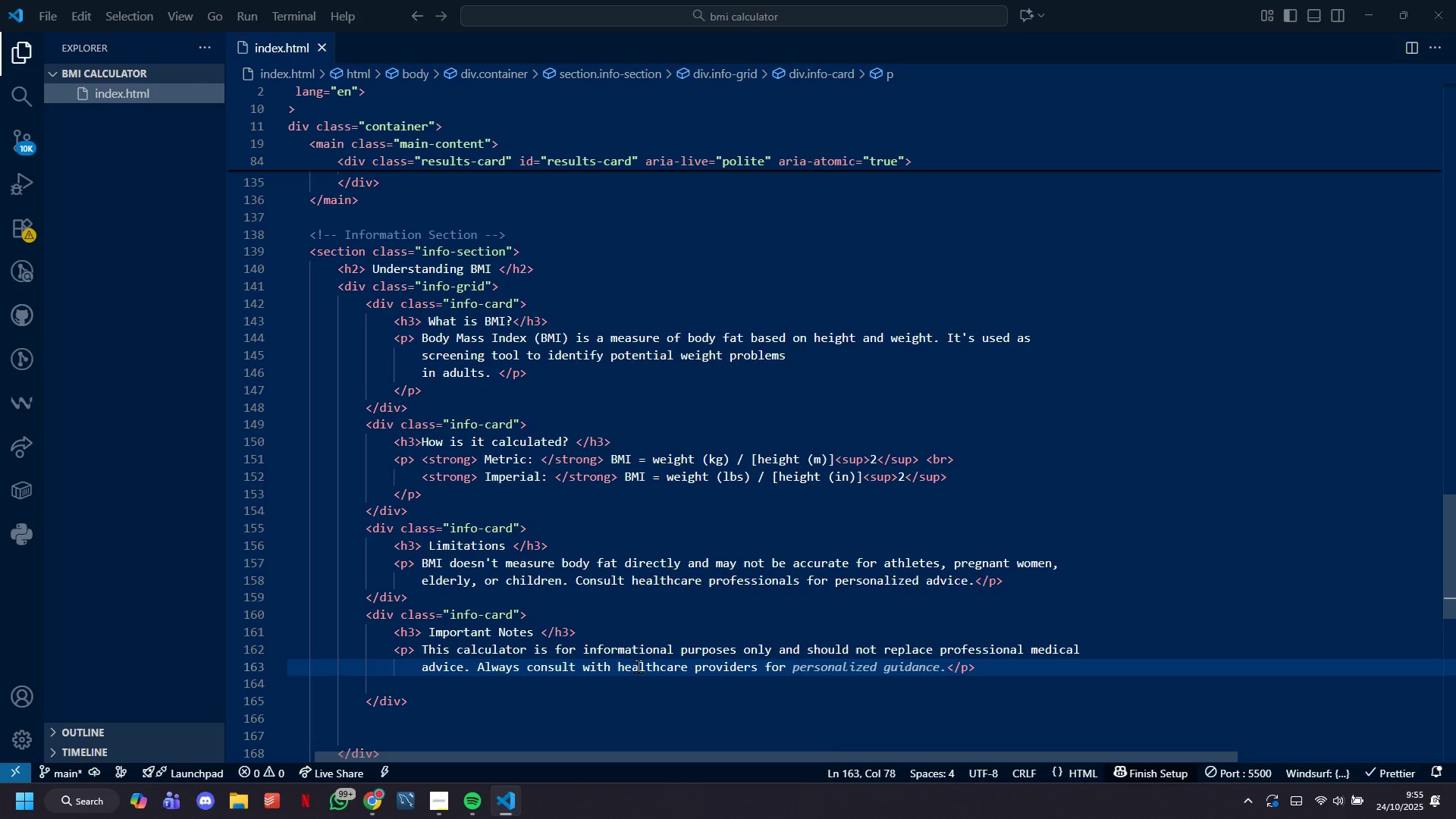 
hold_key(key=ControlLeft, duration=0.76)
 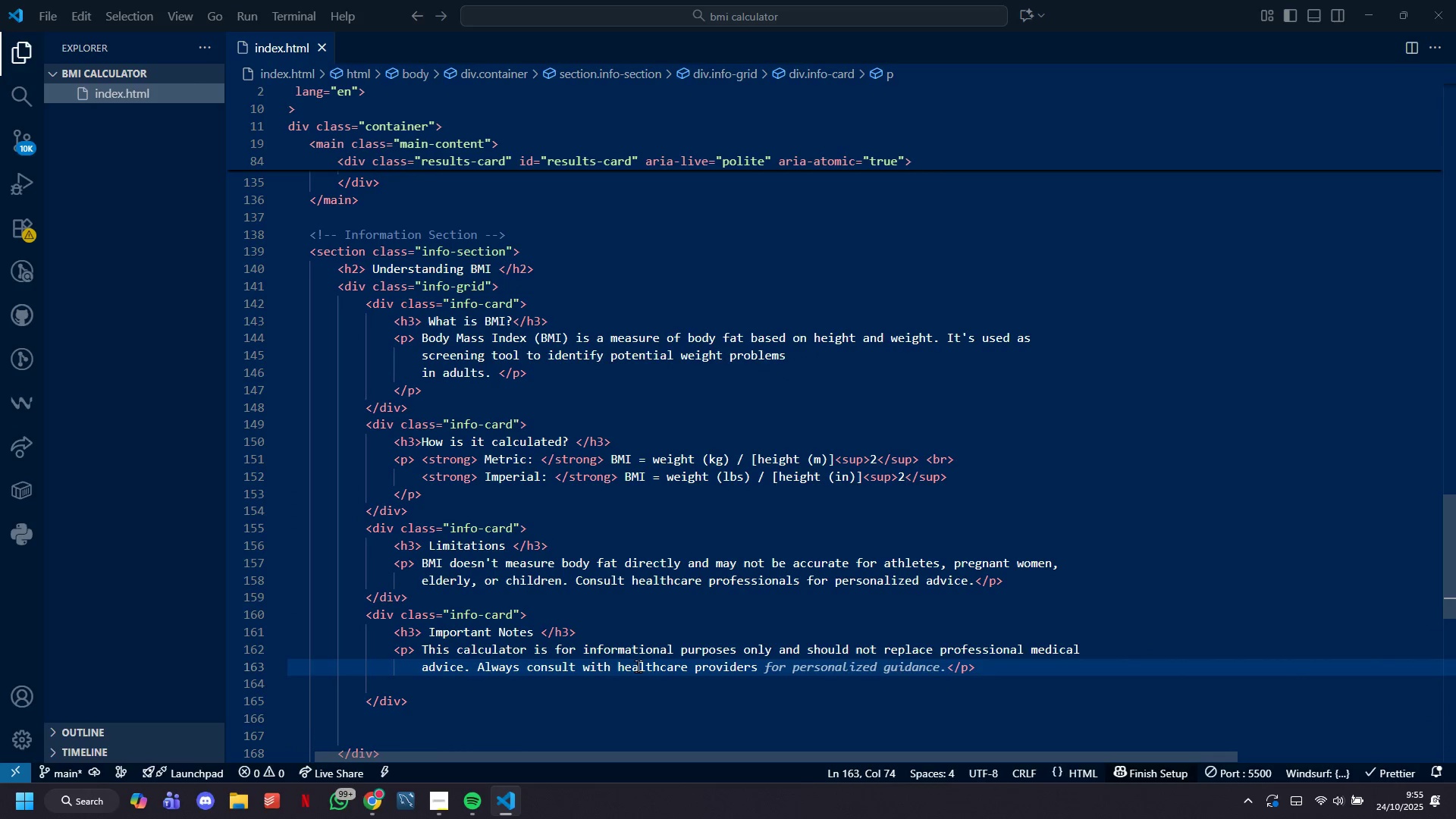 
key(Tab)
key(Backspace)
type( and health concerns. )
 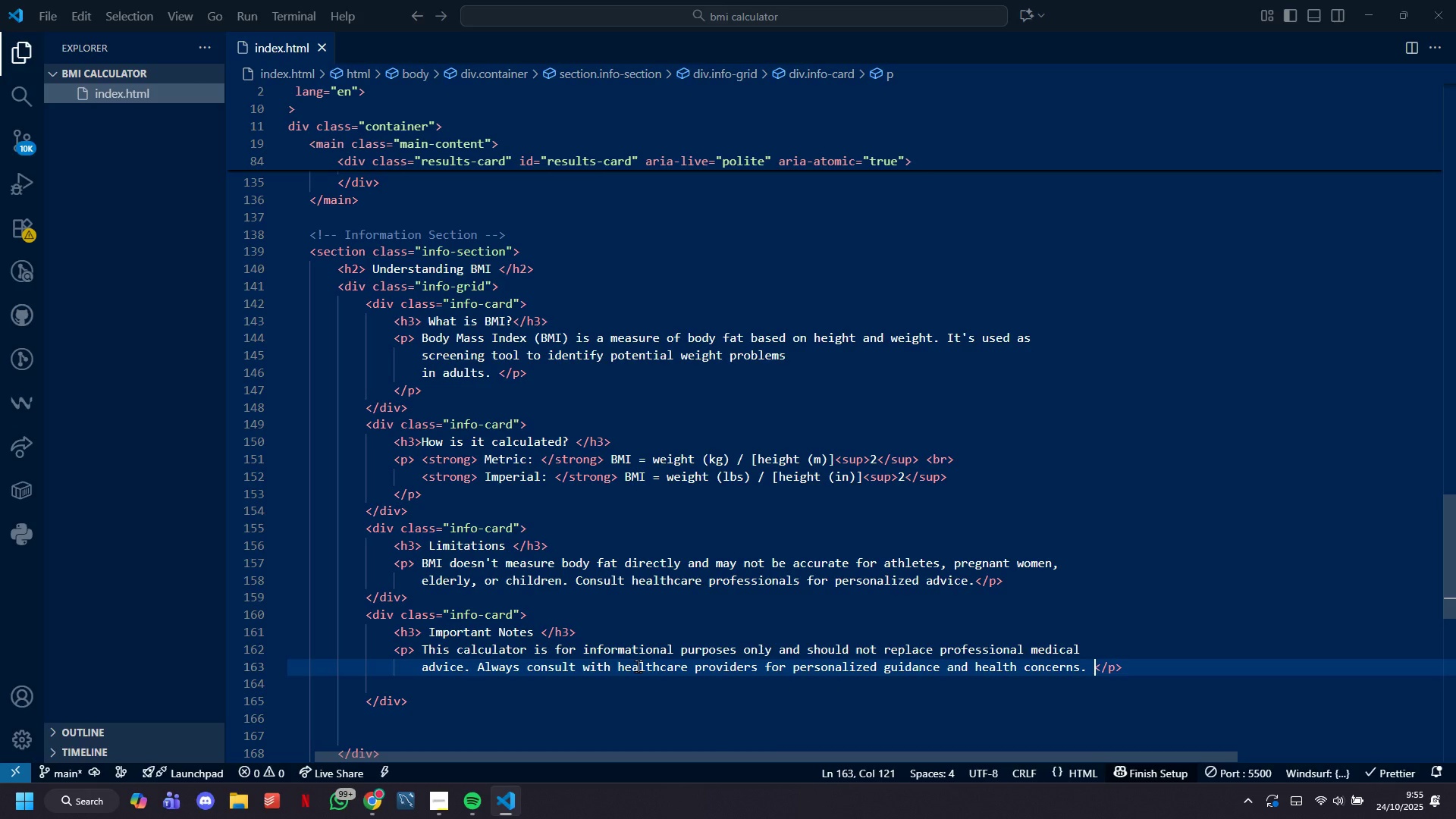 
key(Enter)
 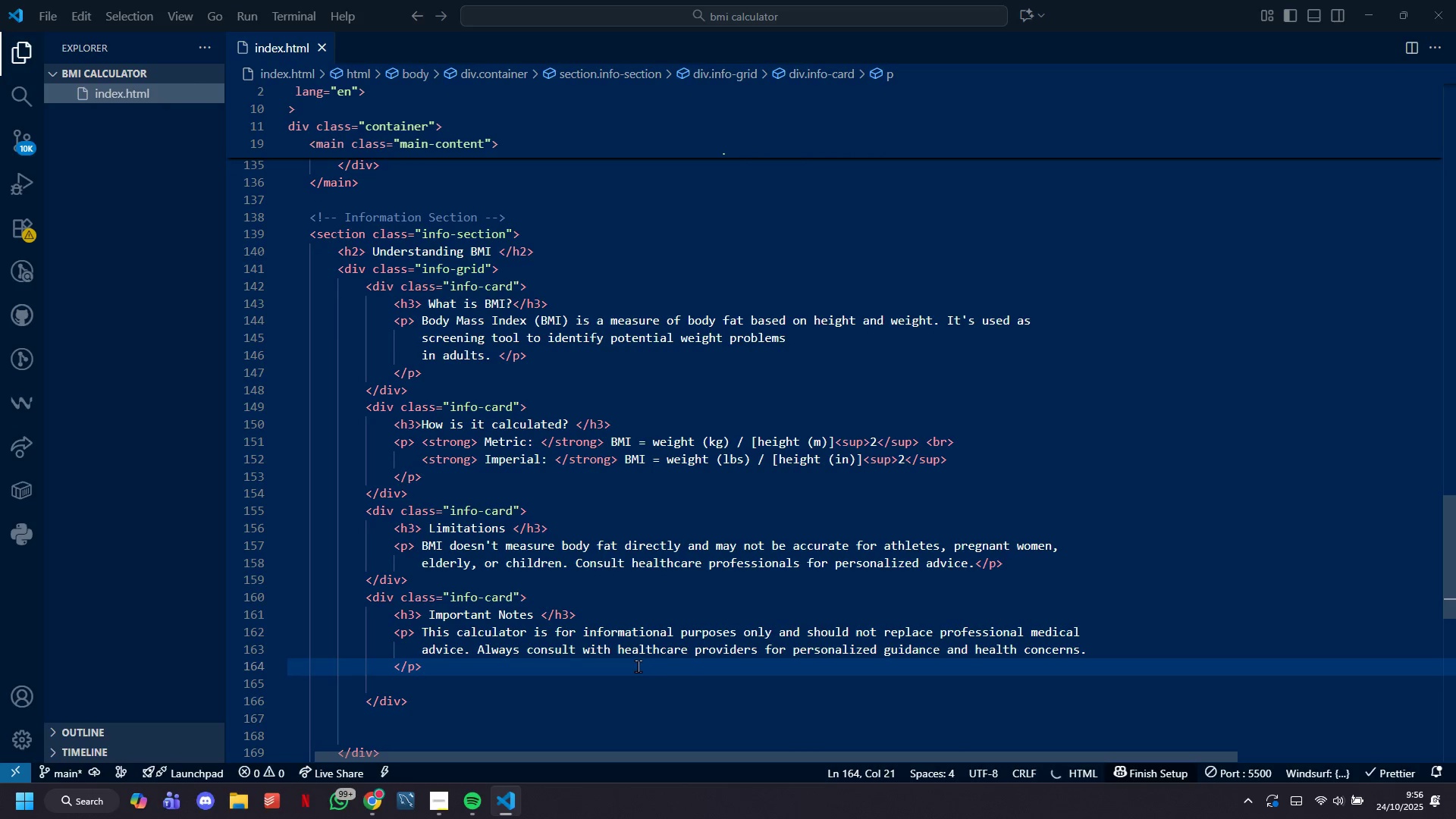 
hold_key(key=ControlLeft, duration=1.06)
 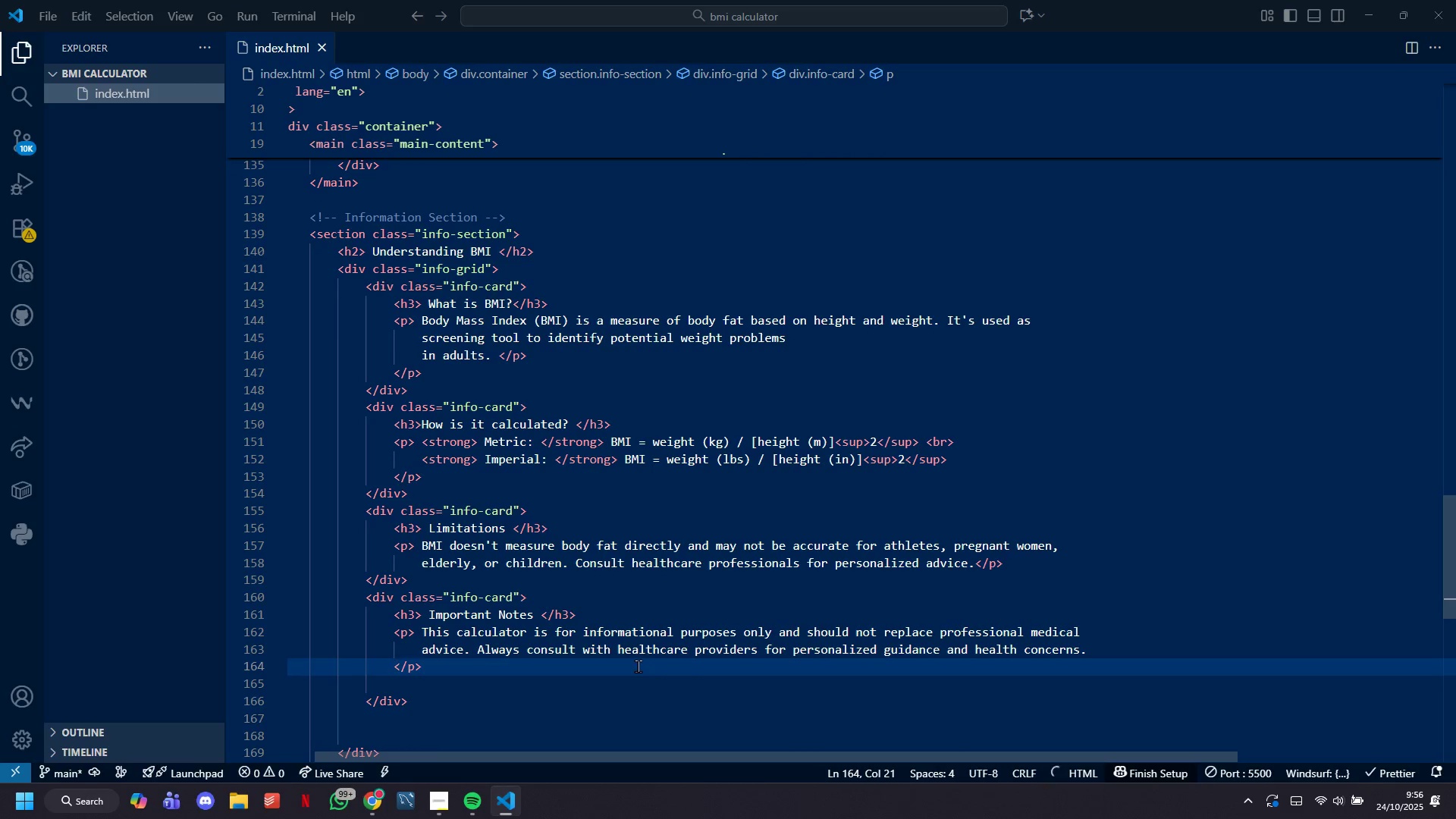 
hold_key(key=S, duration=0.49)
 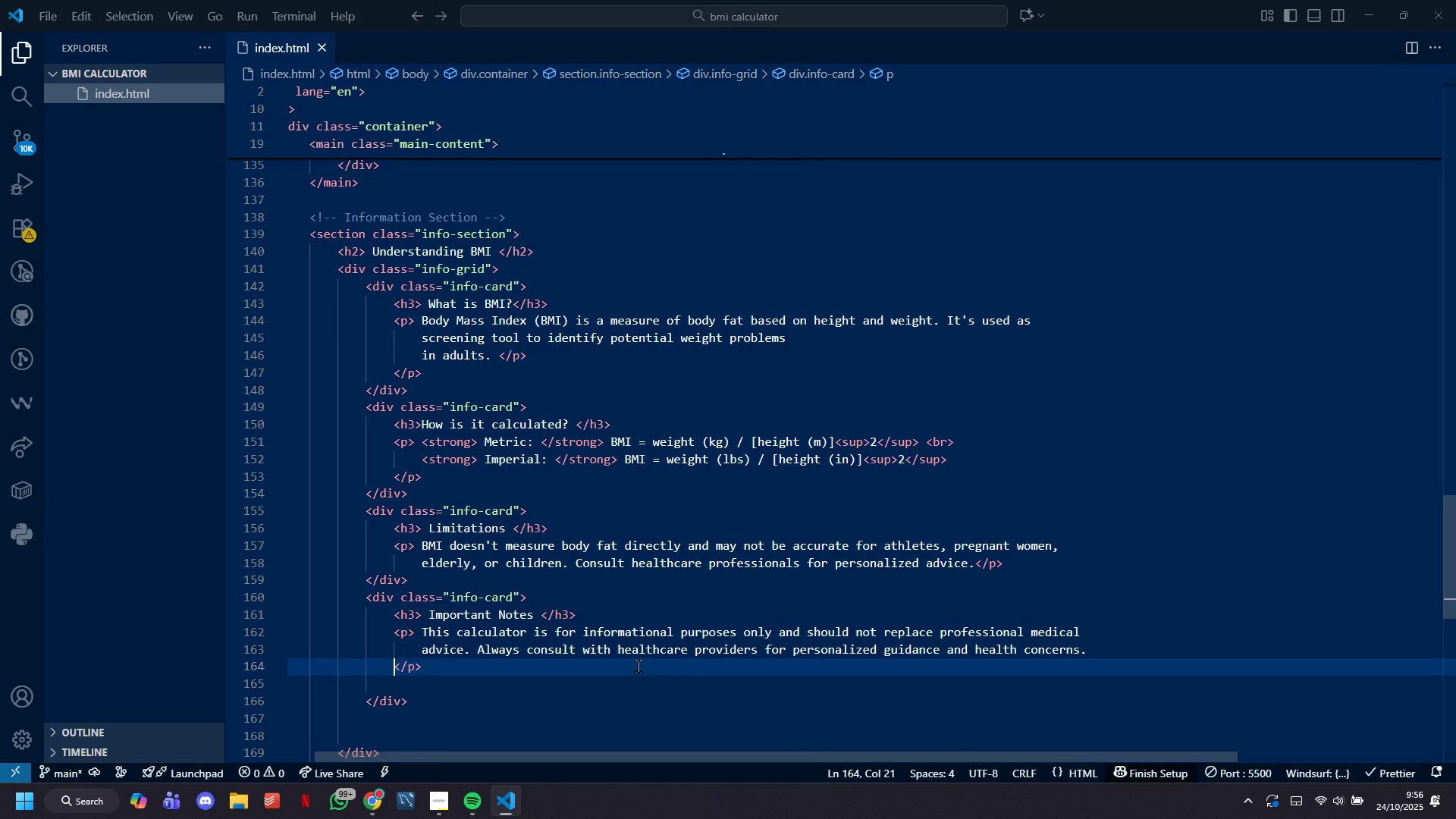 
key(ArrowDown)
 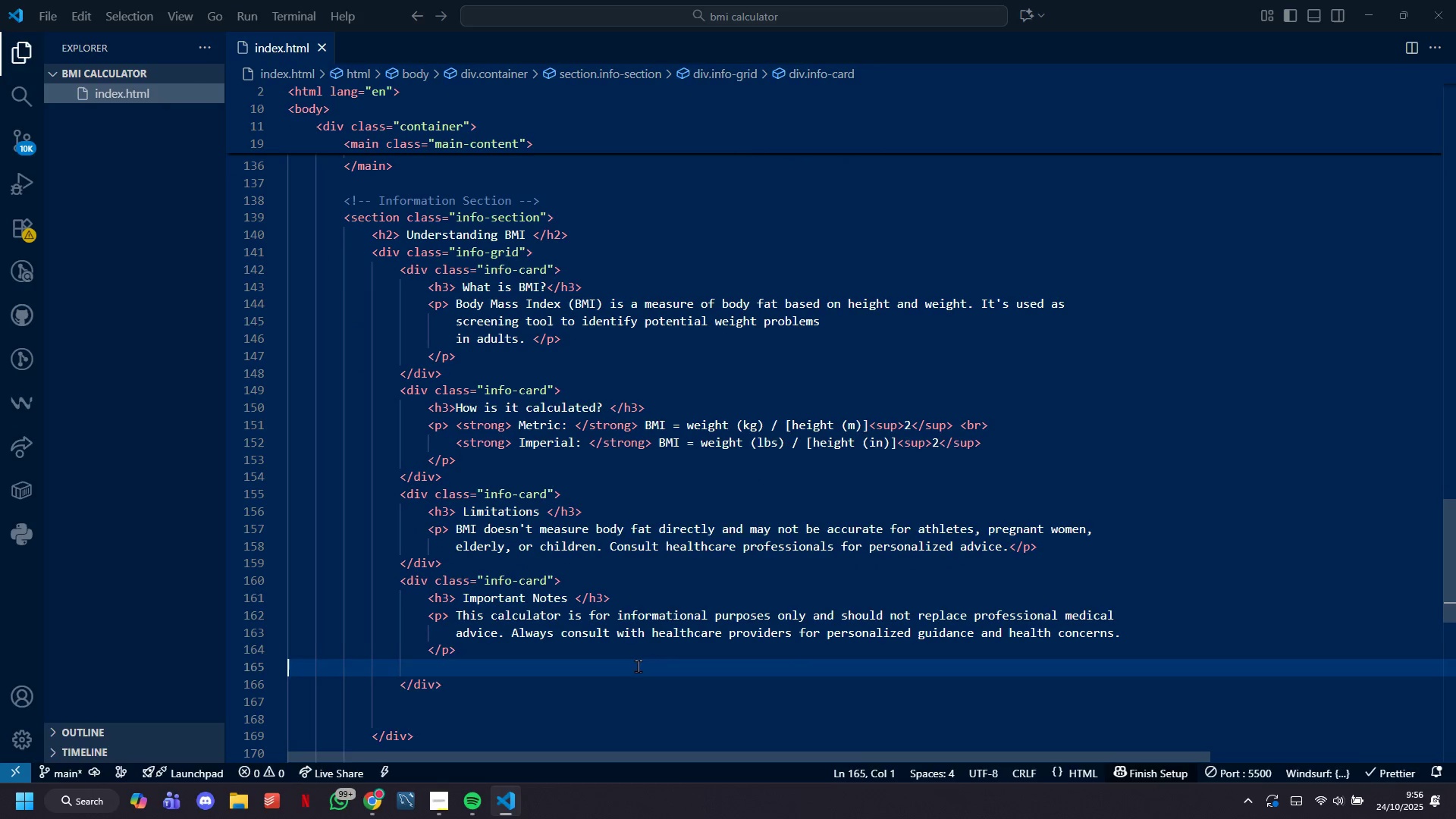 
key(Backspace)
 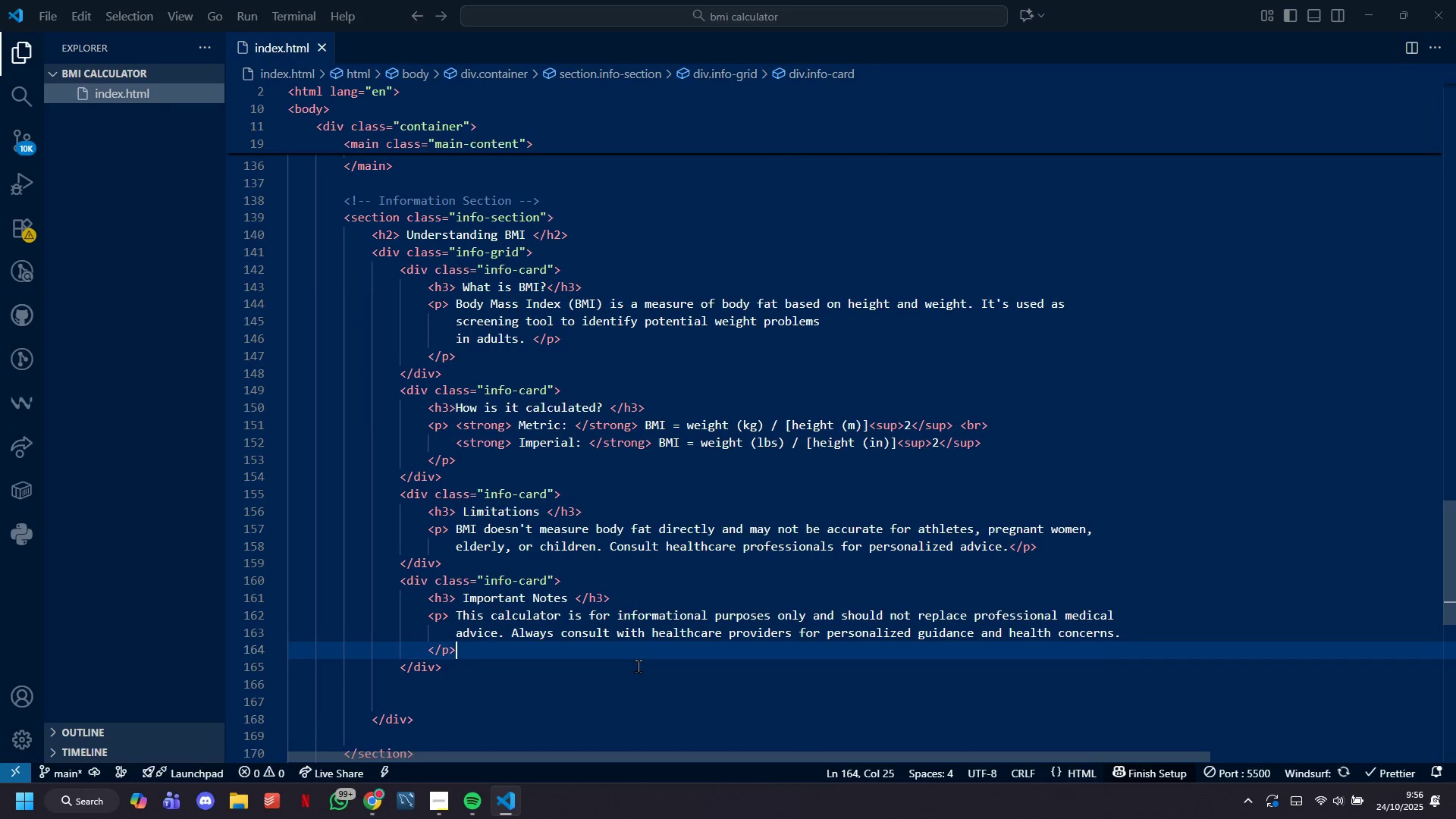 
key(ArrowDown)
 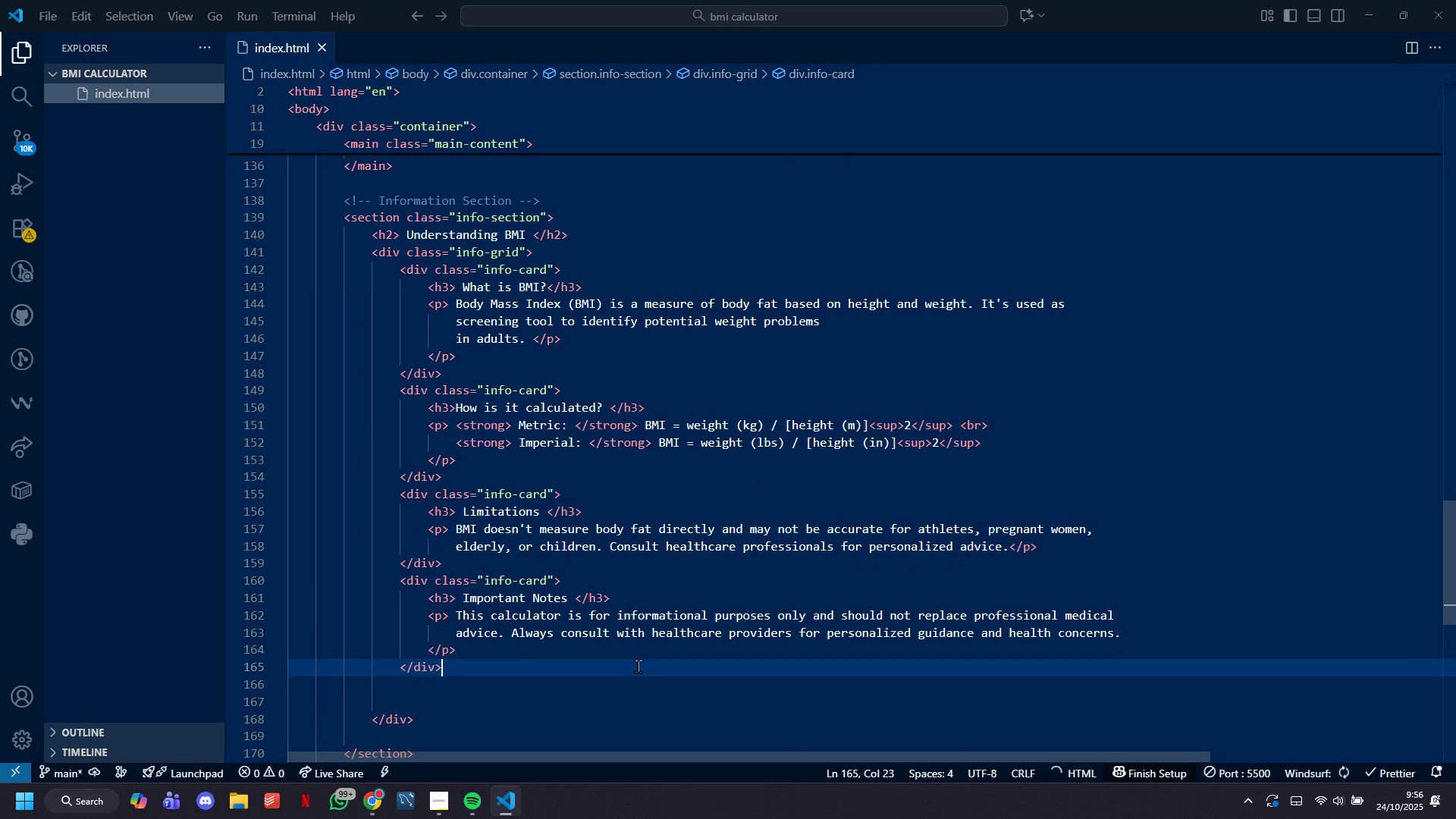 
key(Backspace)
 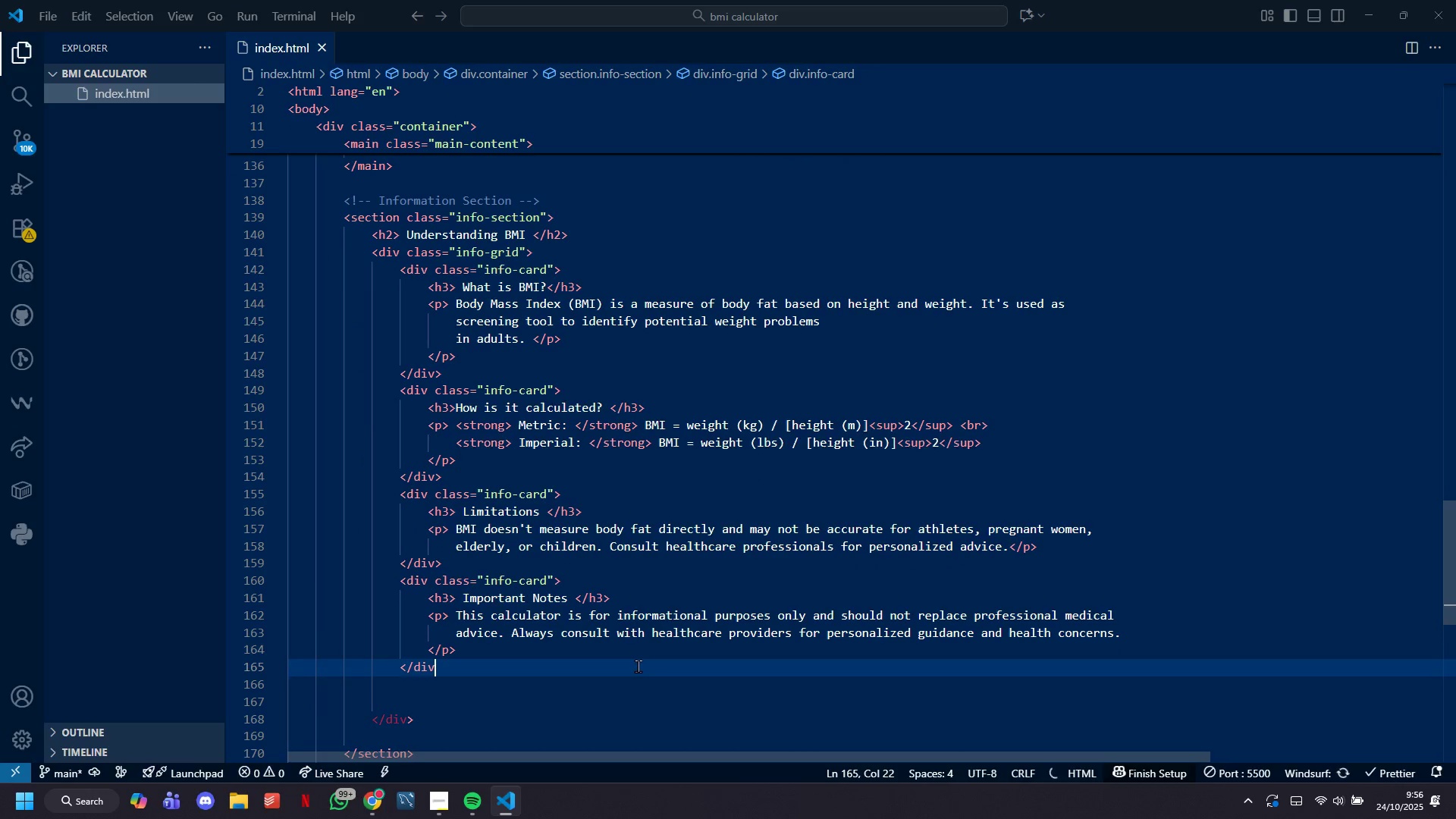 
hold_key(key=ControlLeft, duration=0.55)
 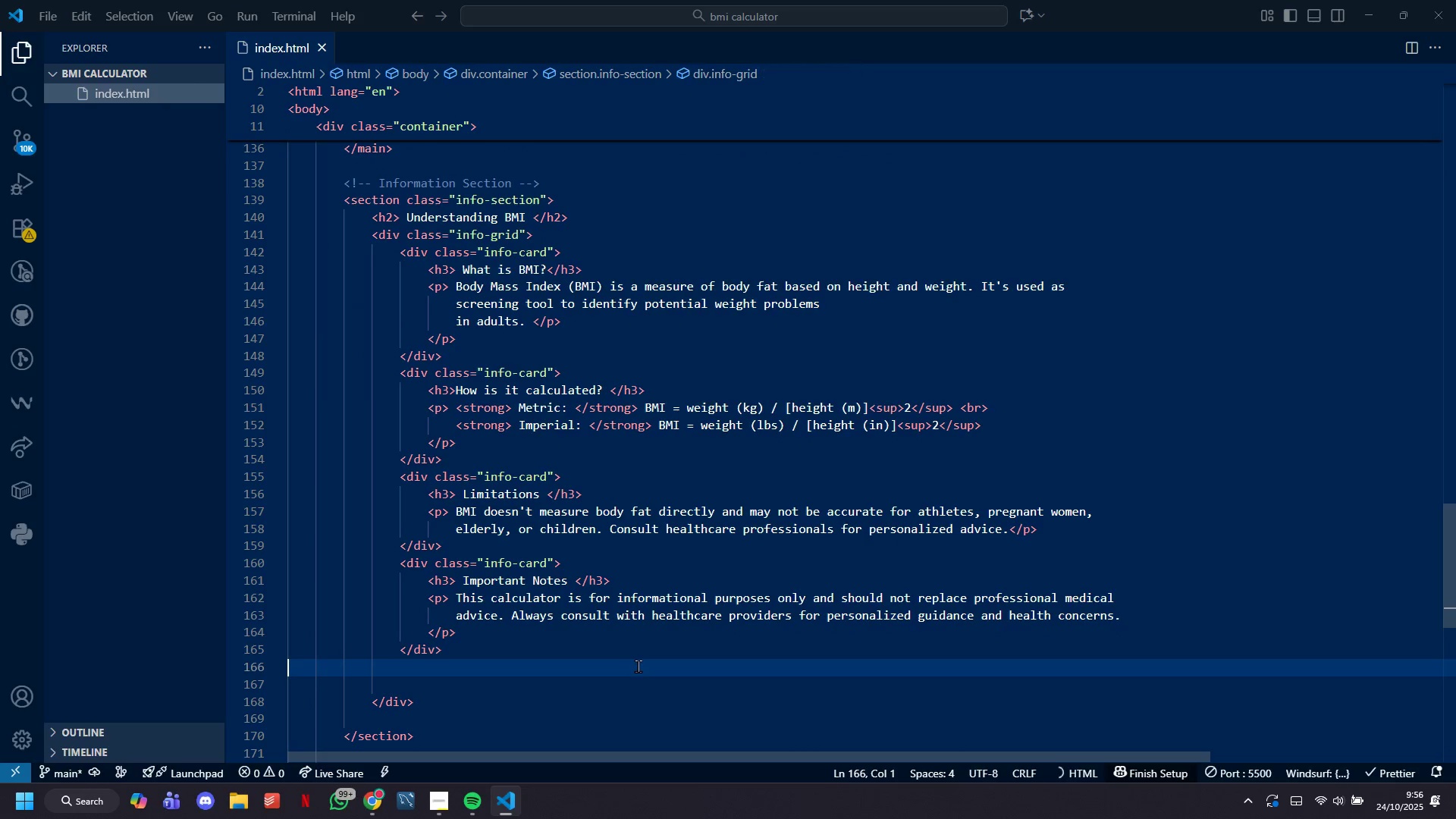 
key(Z)
 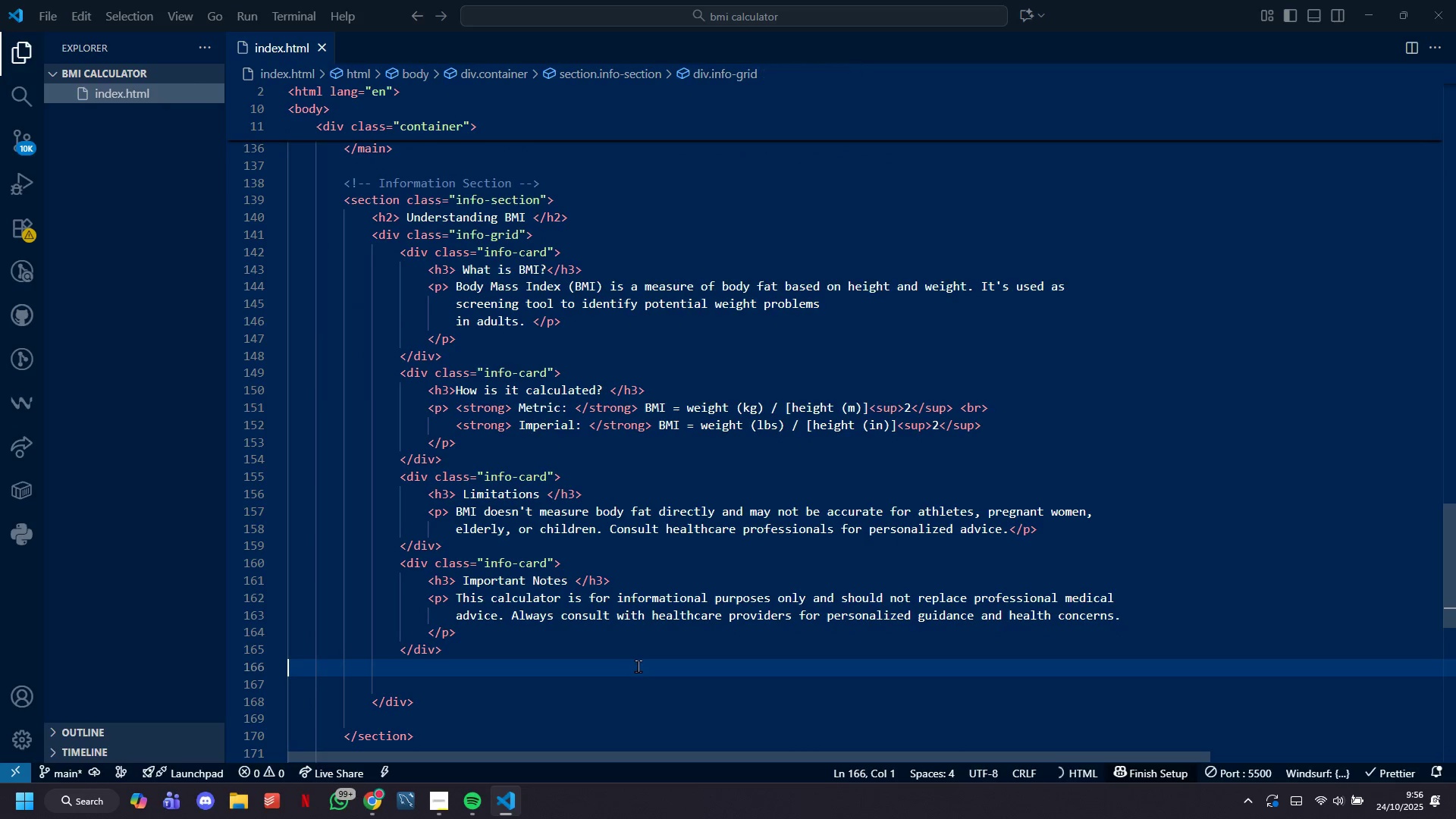 
key(Backspace)
 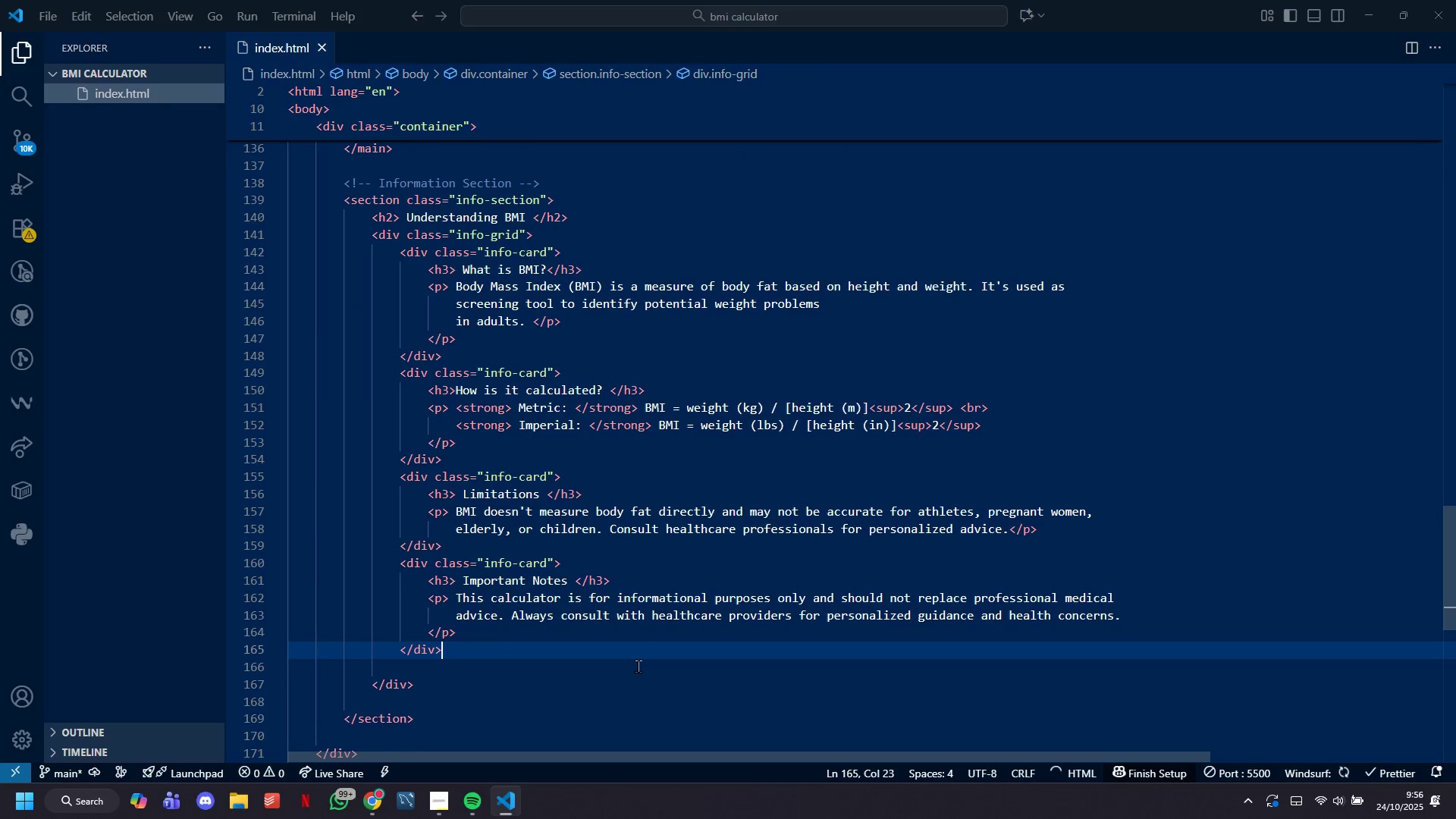 
key(ArrowDown)
 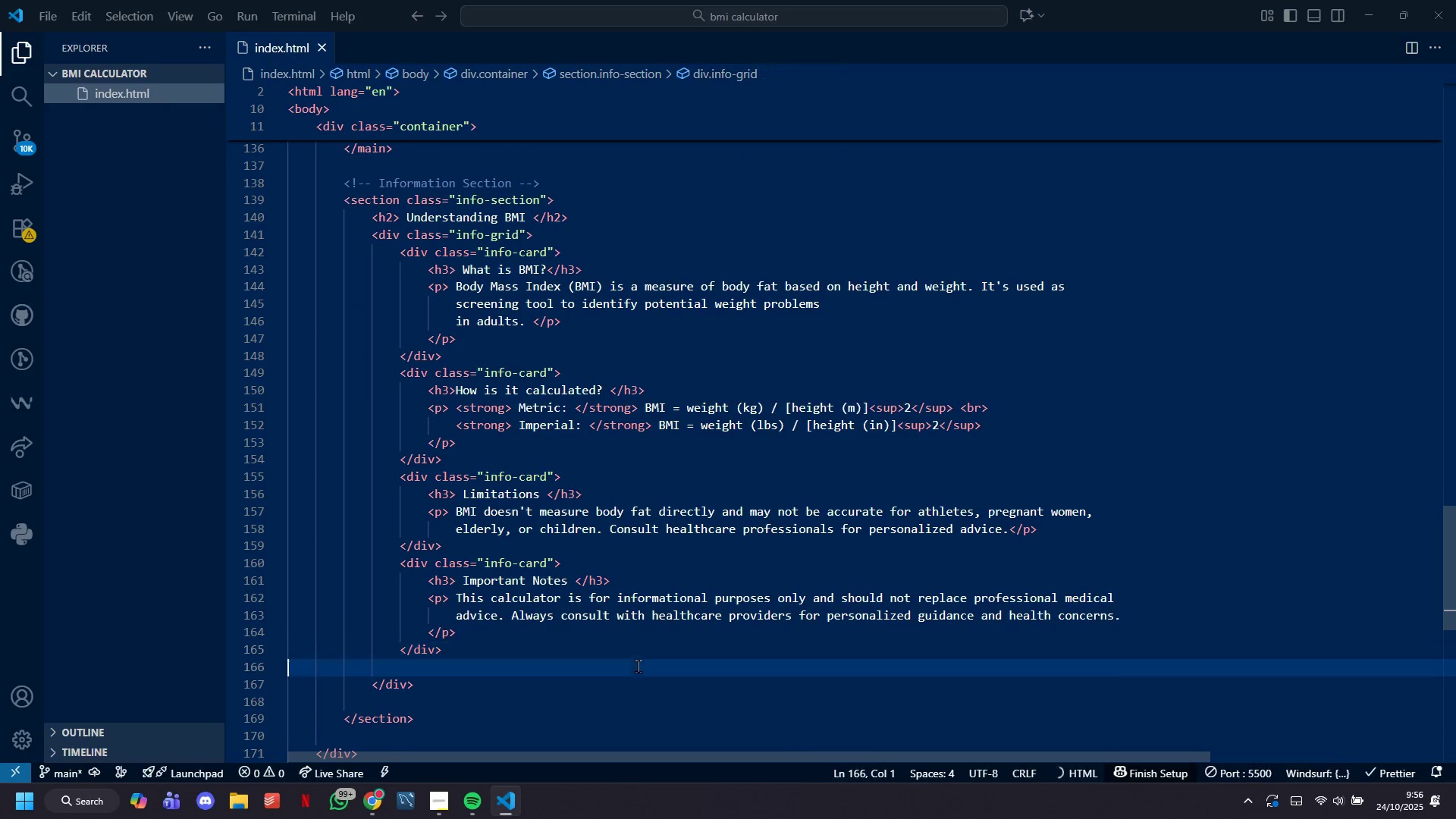 
key(Backspace)
 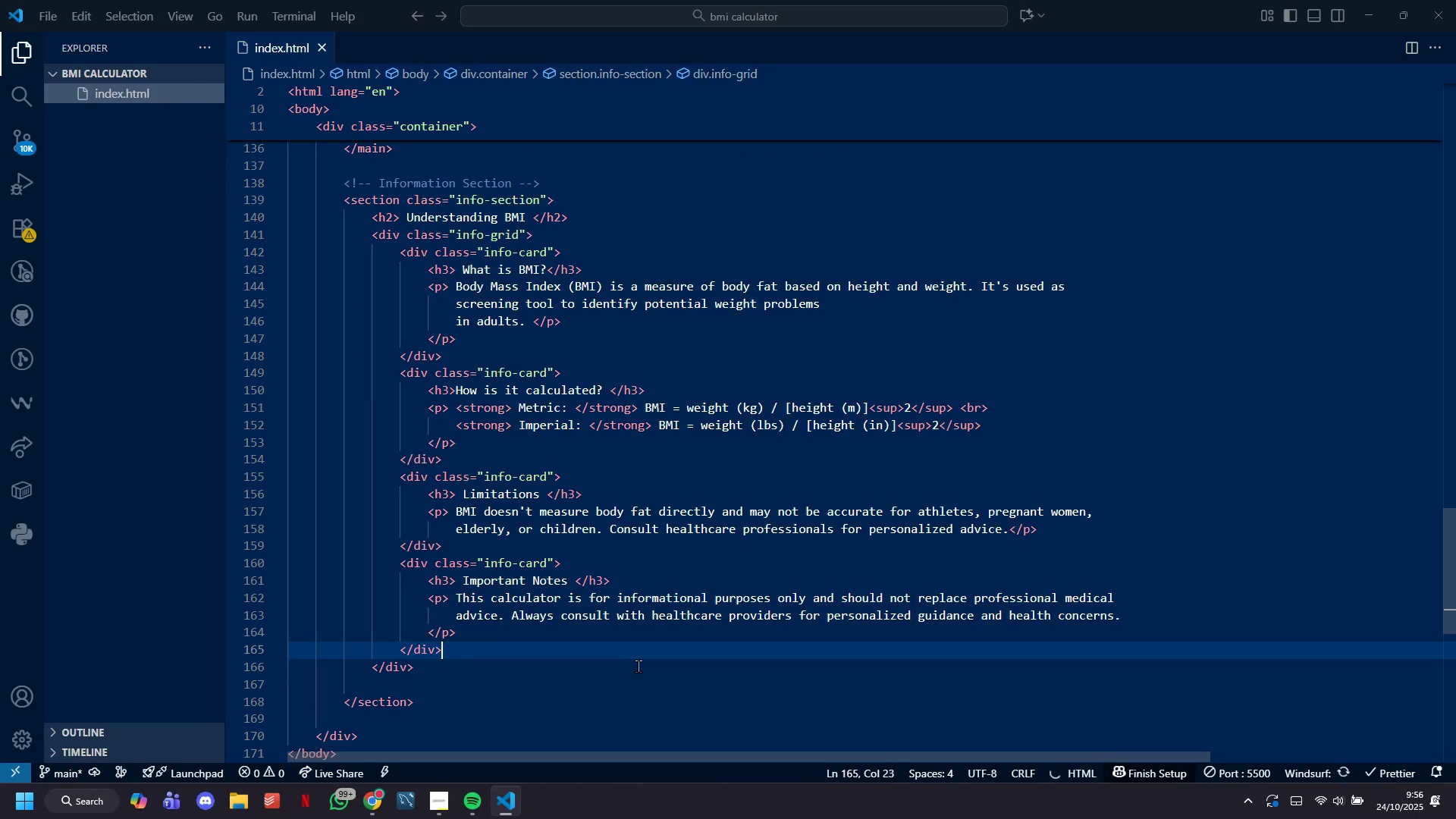 
key(ArrowDown)
 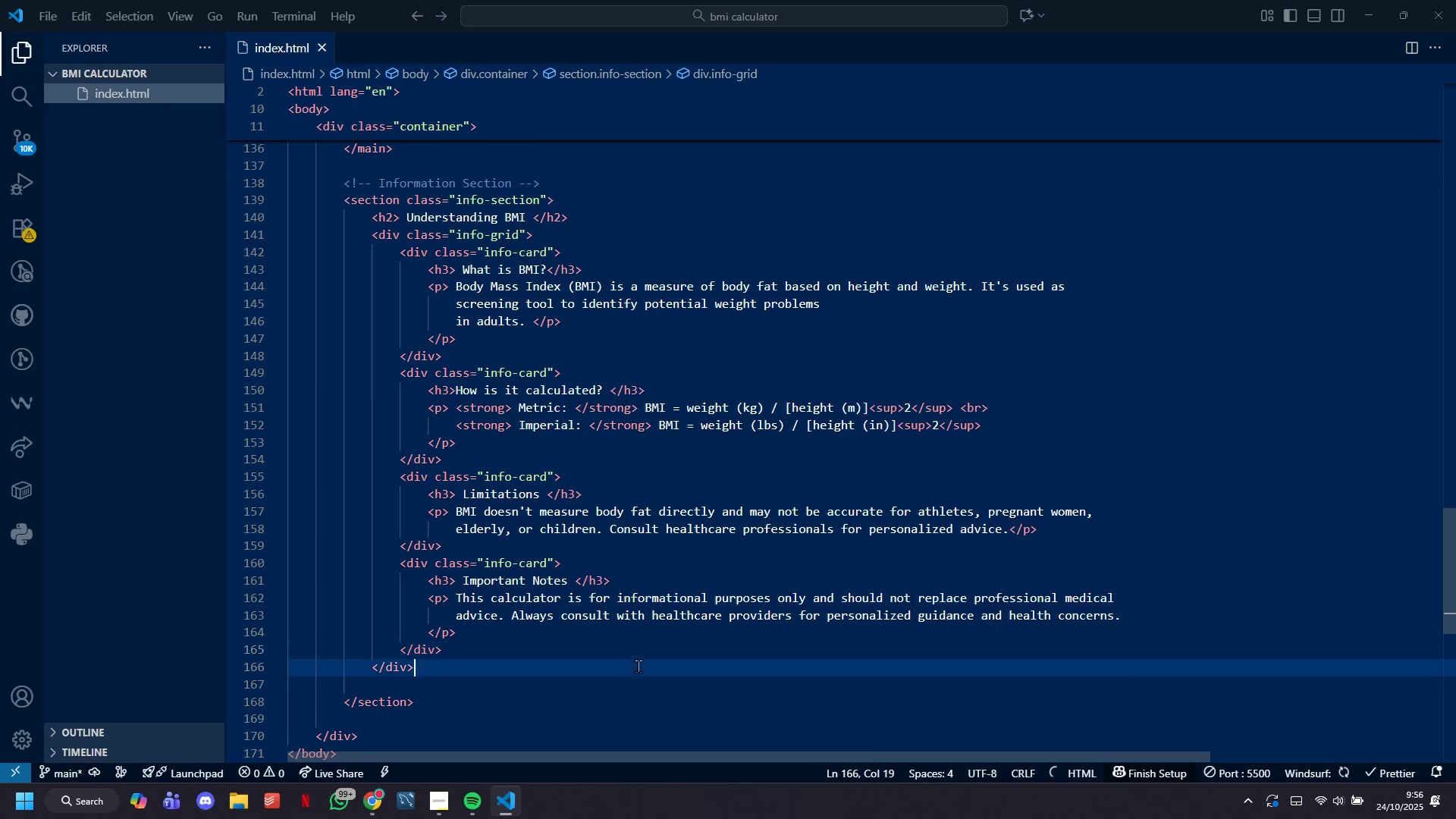 
key(ArrowDown)
 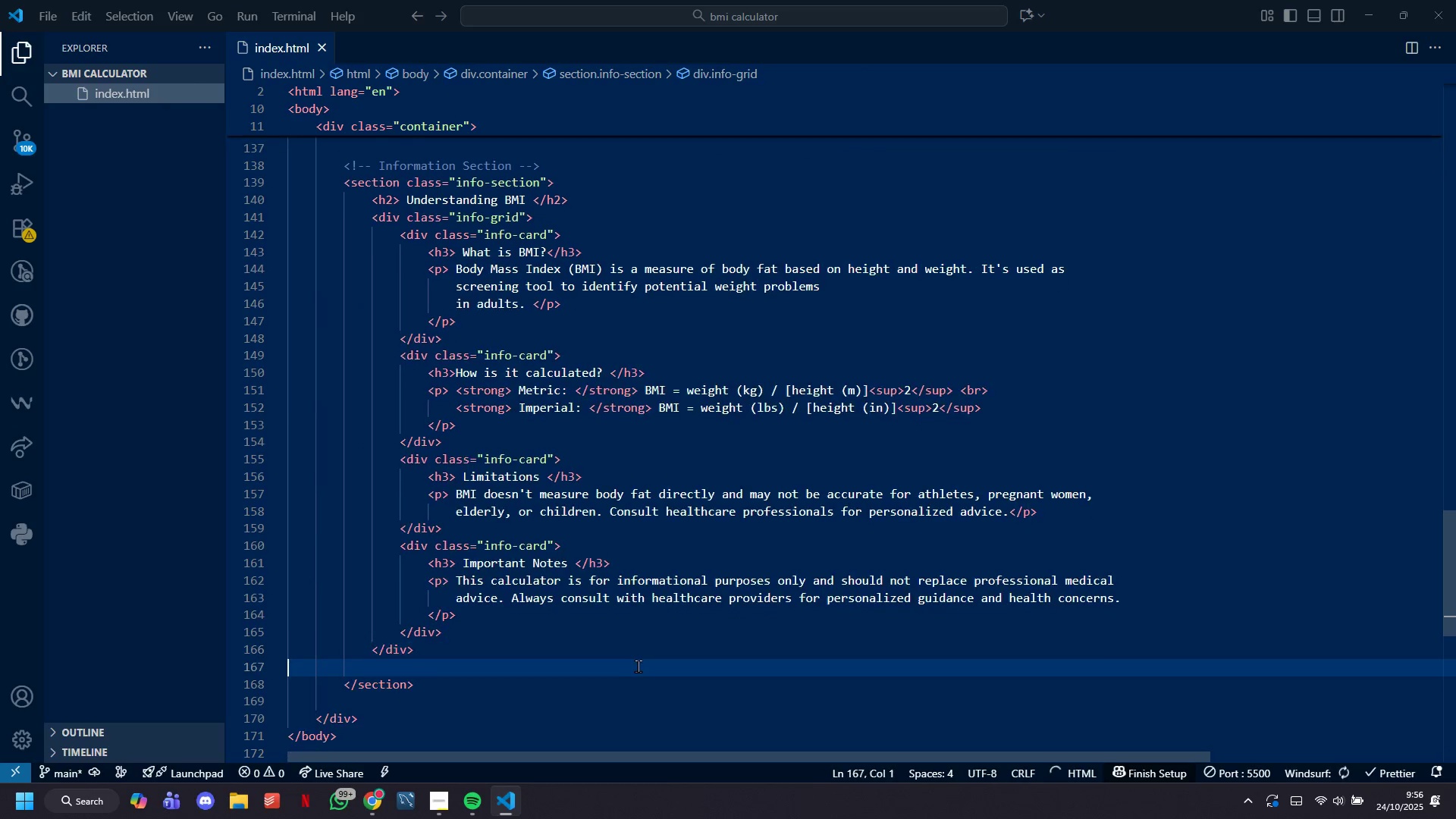 
key(ArrowDown)
 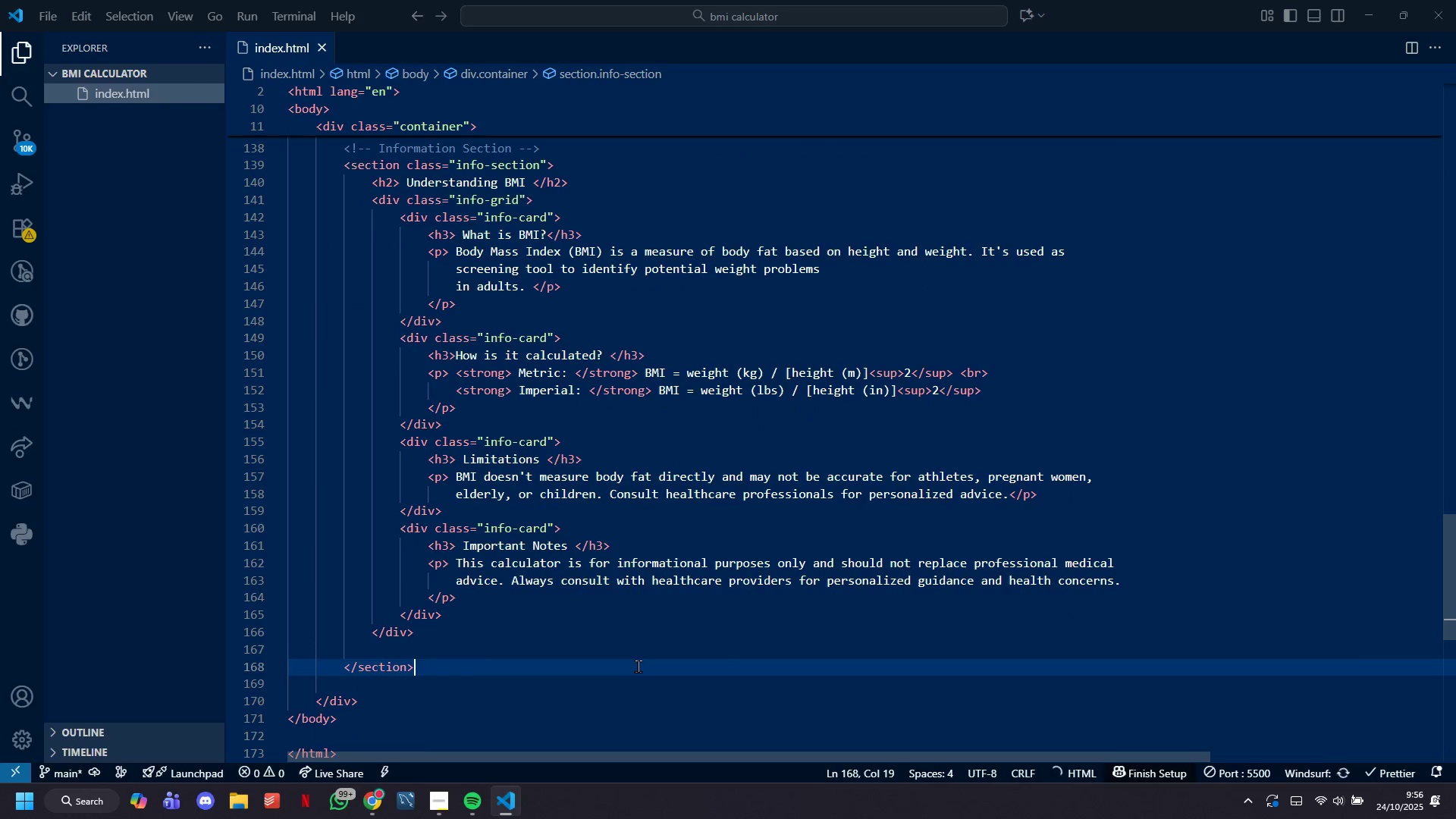 
key(ArrowUp)
 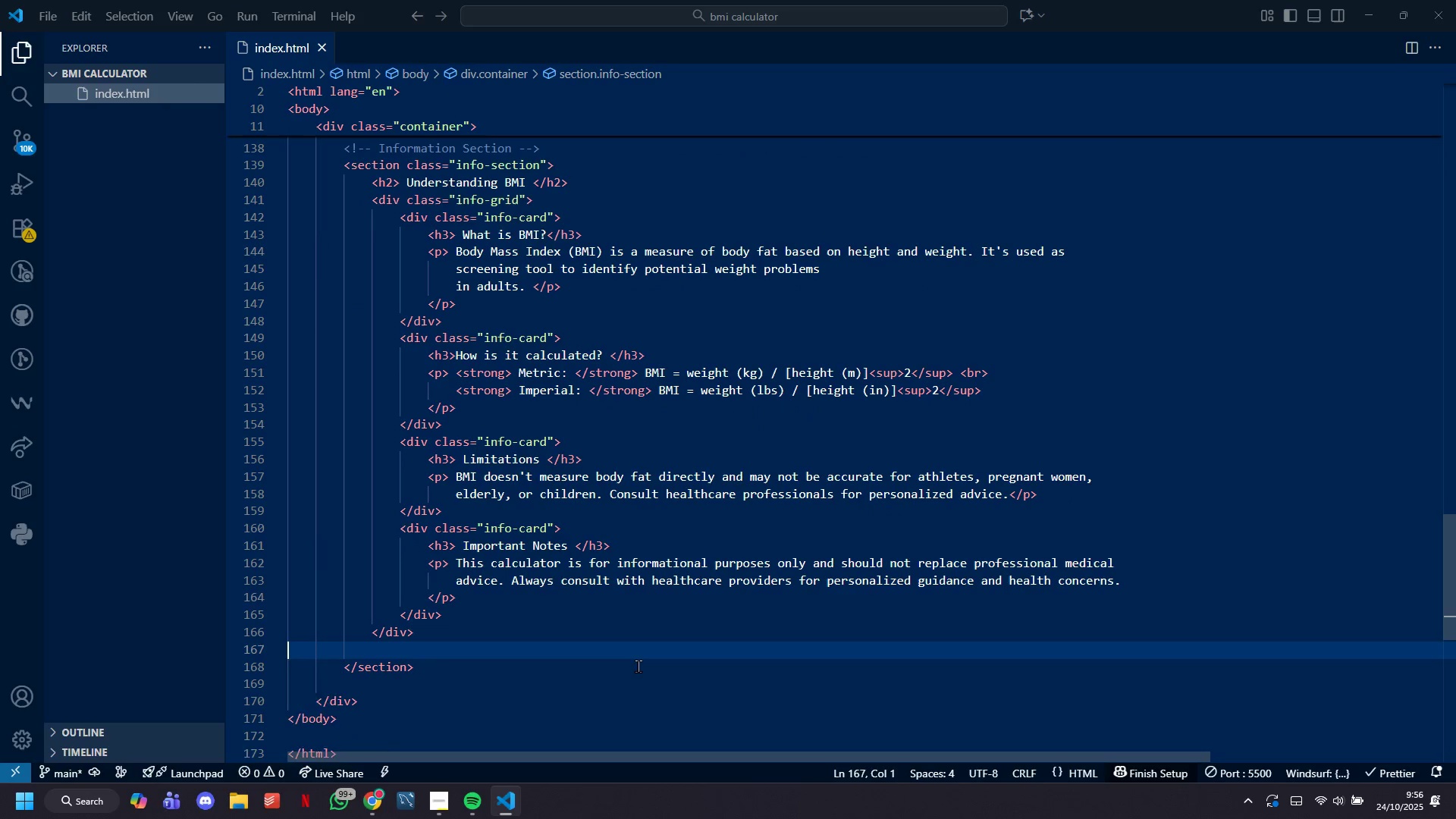 
key(Backspace)
 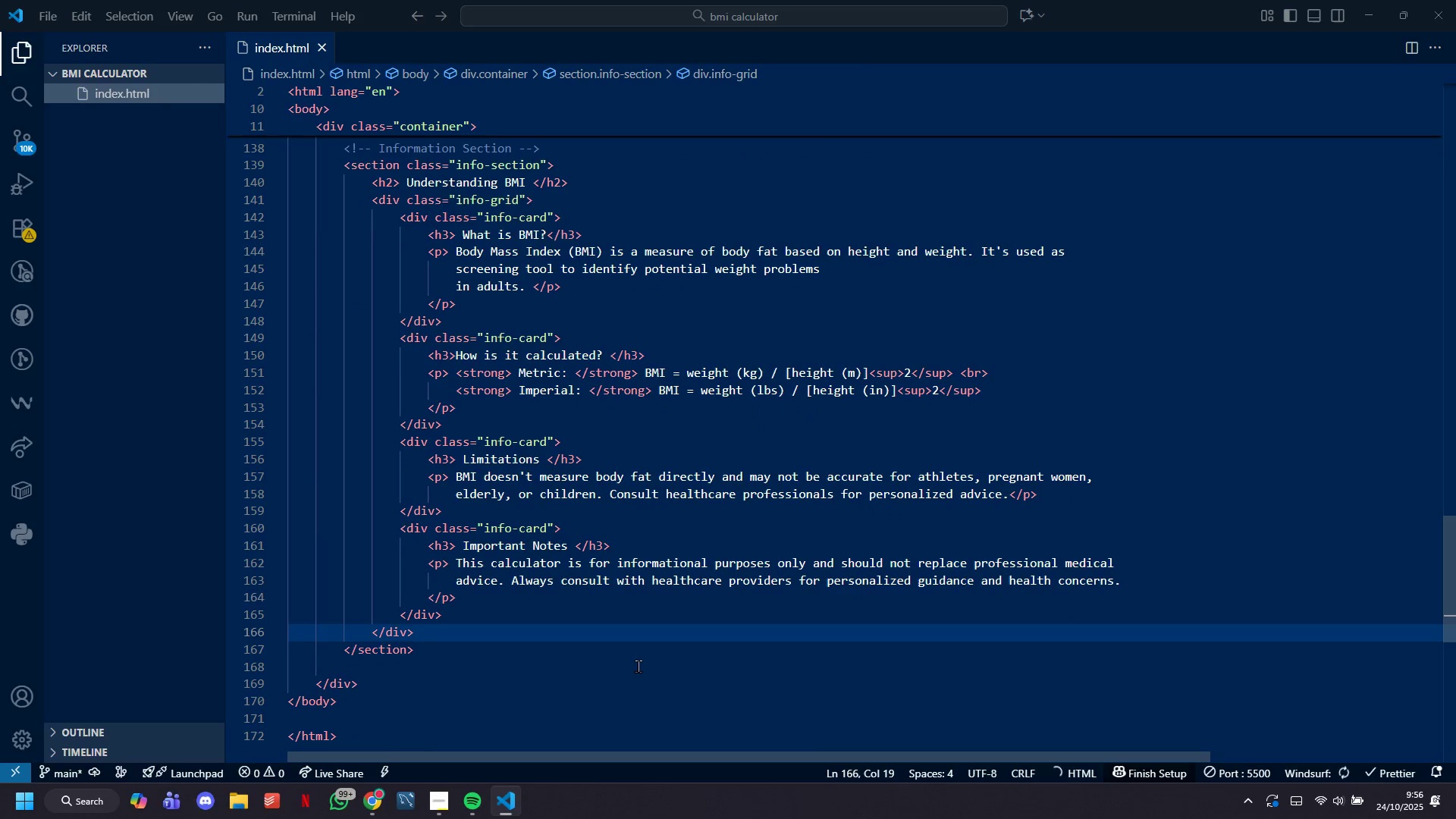 
key(ArrowDown)
 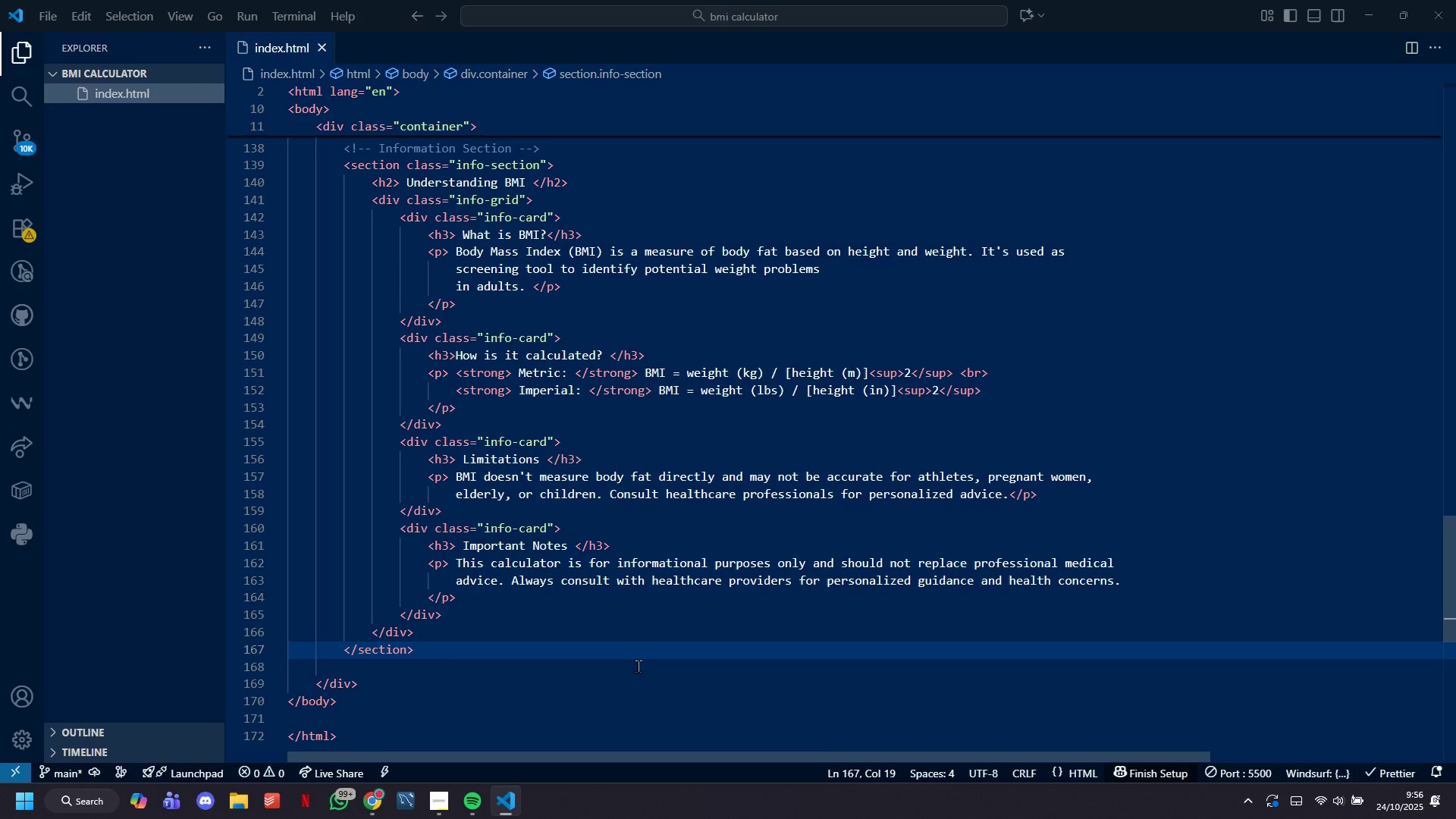 
key(Control+ControlLeft)
 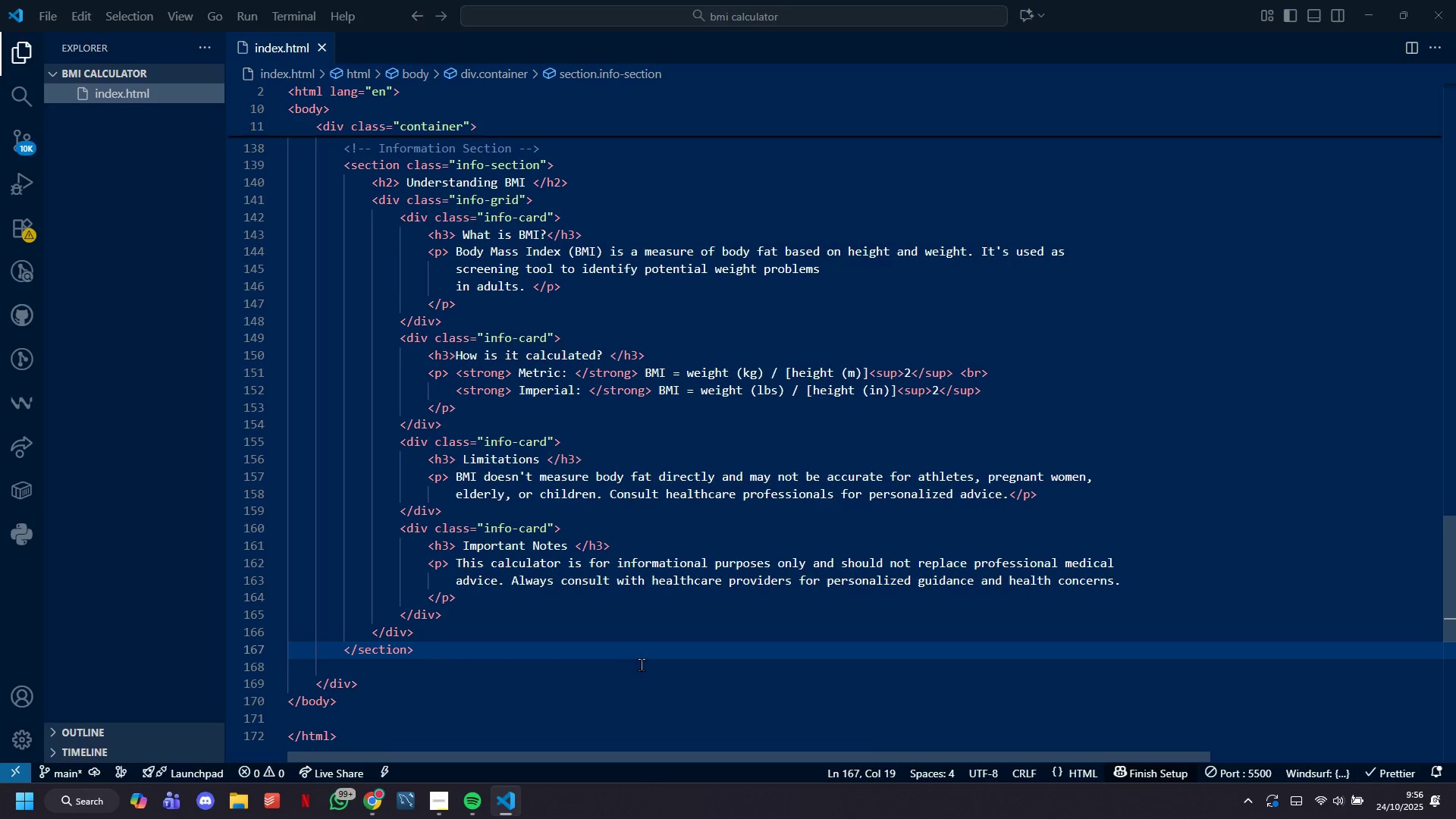 
key(Control+S)